 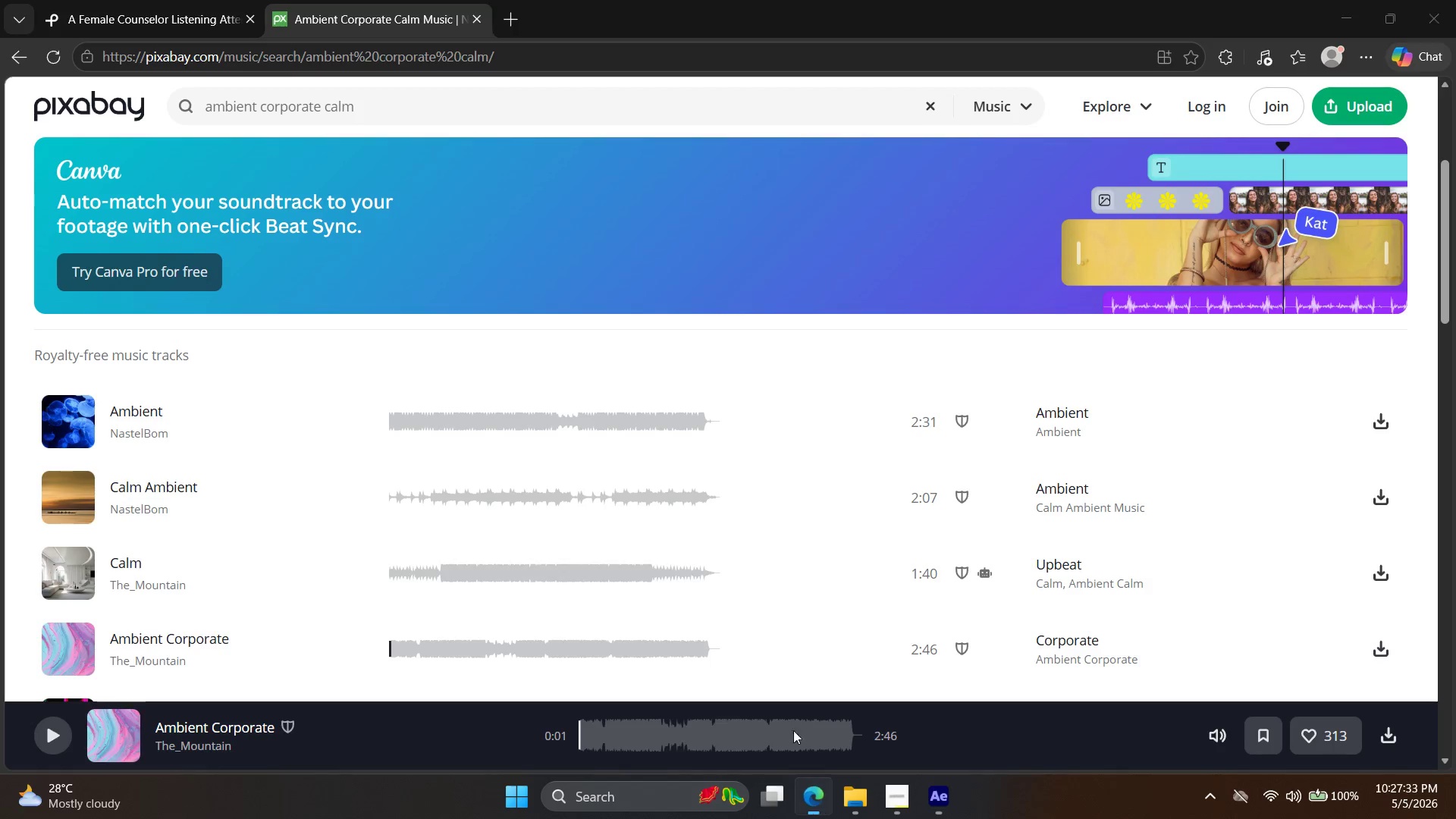 
left_click([519, 22])
 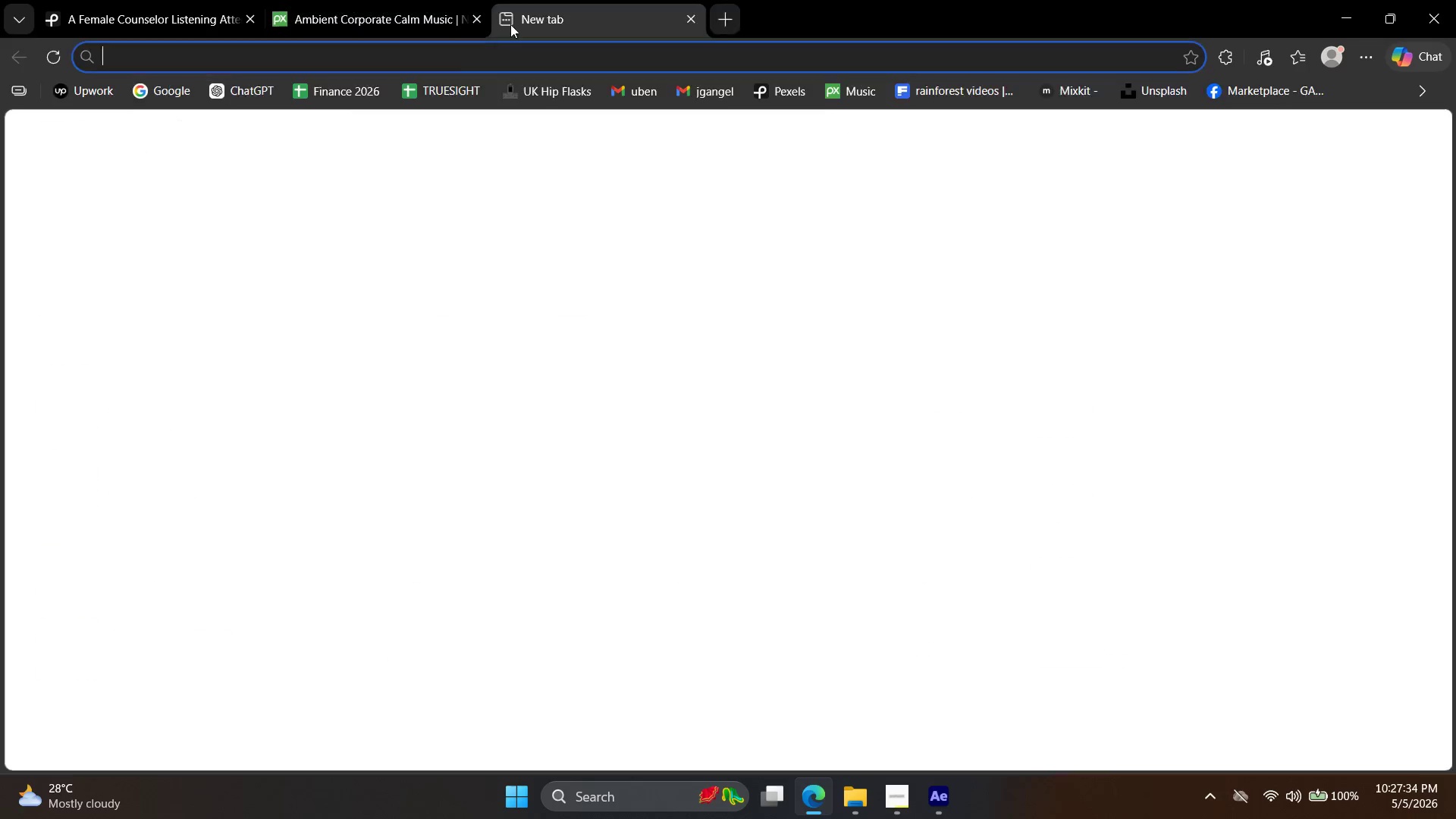 
type(gmuted eart)
 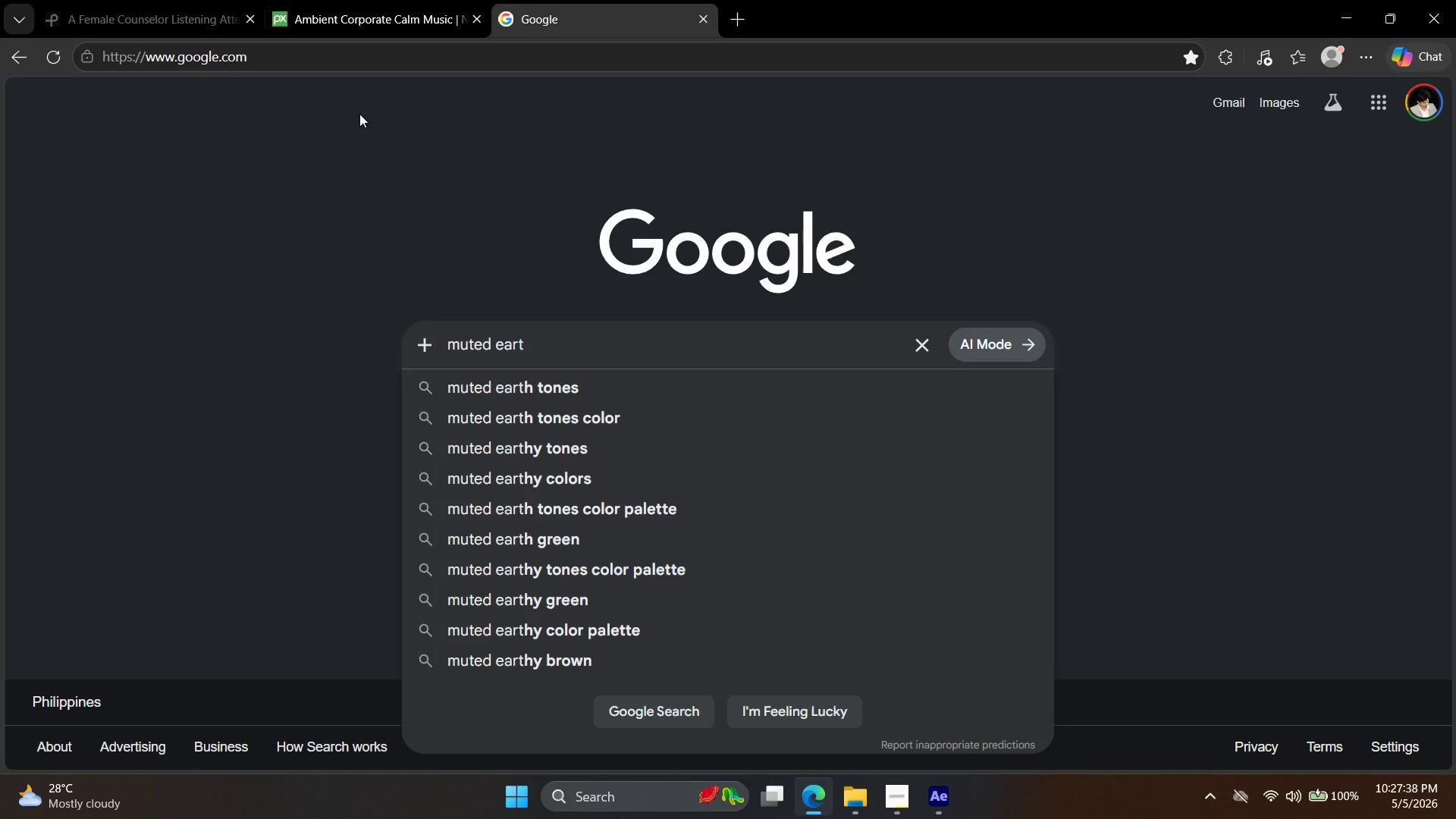 
key(ArrowDown)
 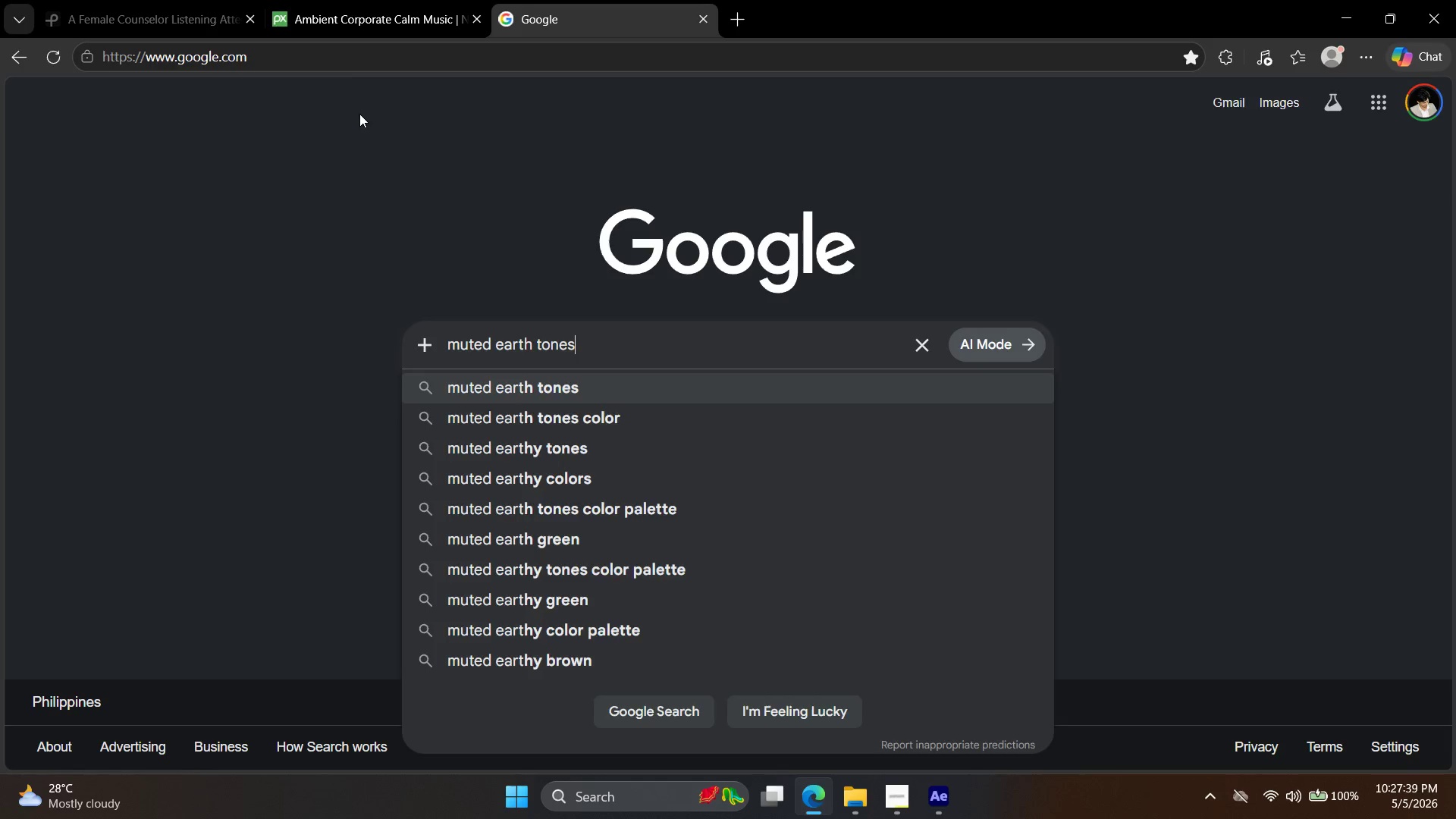 
key(Enter)
 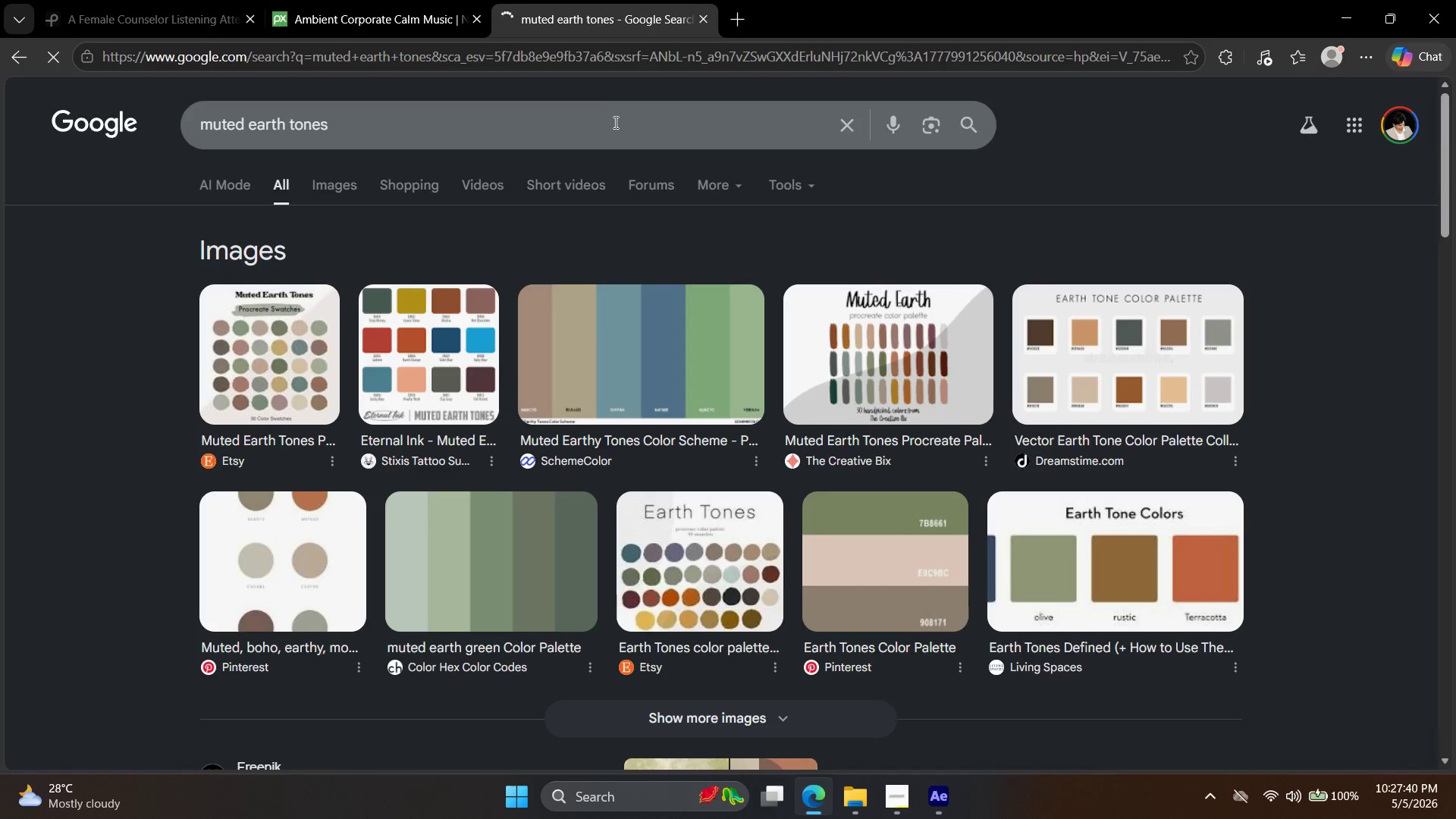 
left_click([598, 312])
 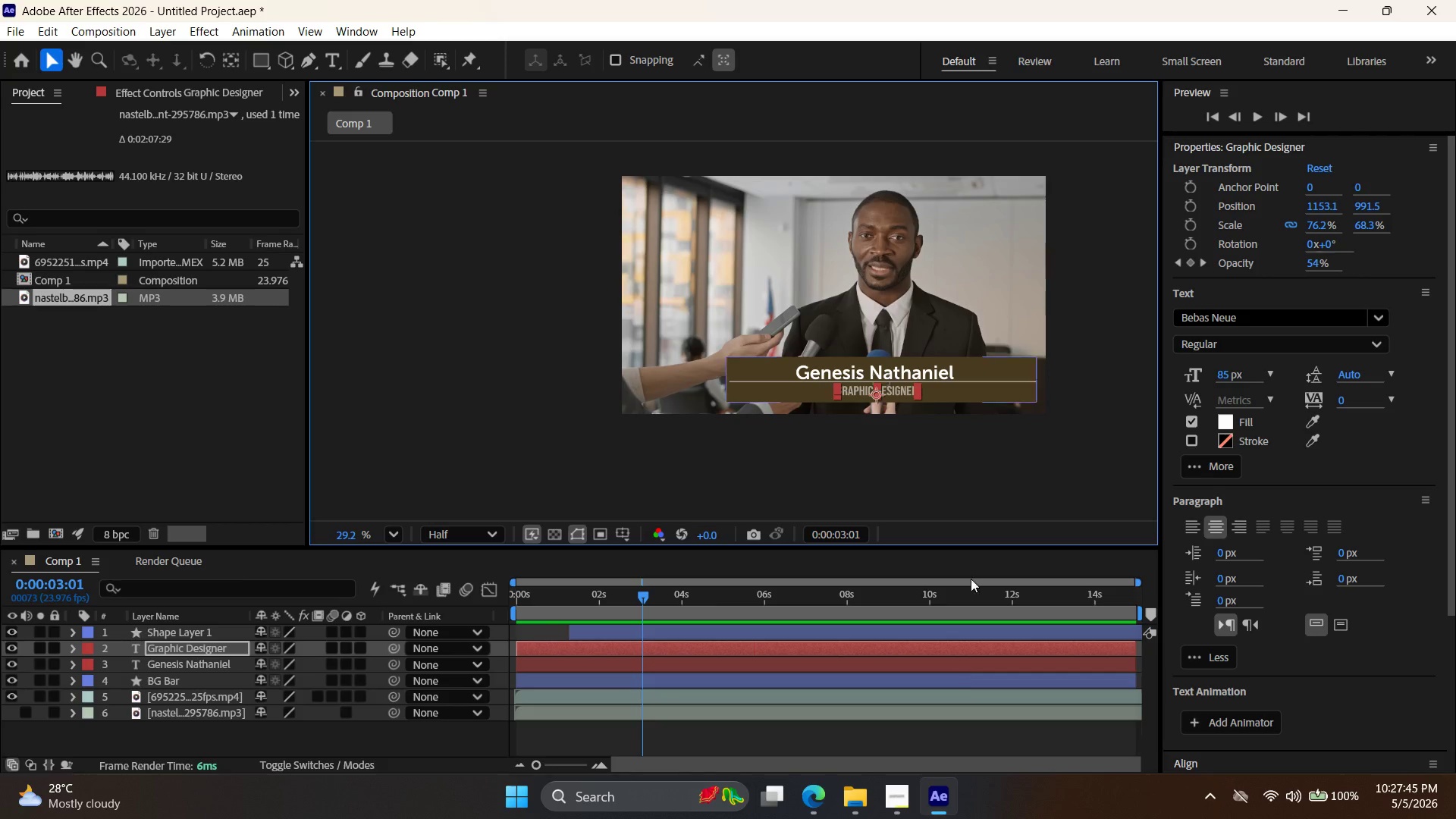 
wait(5.45)
 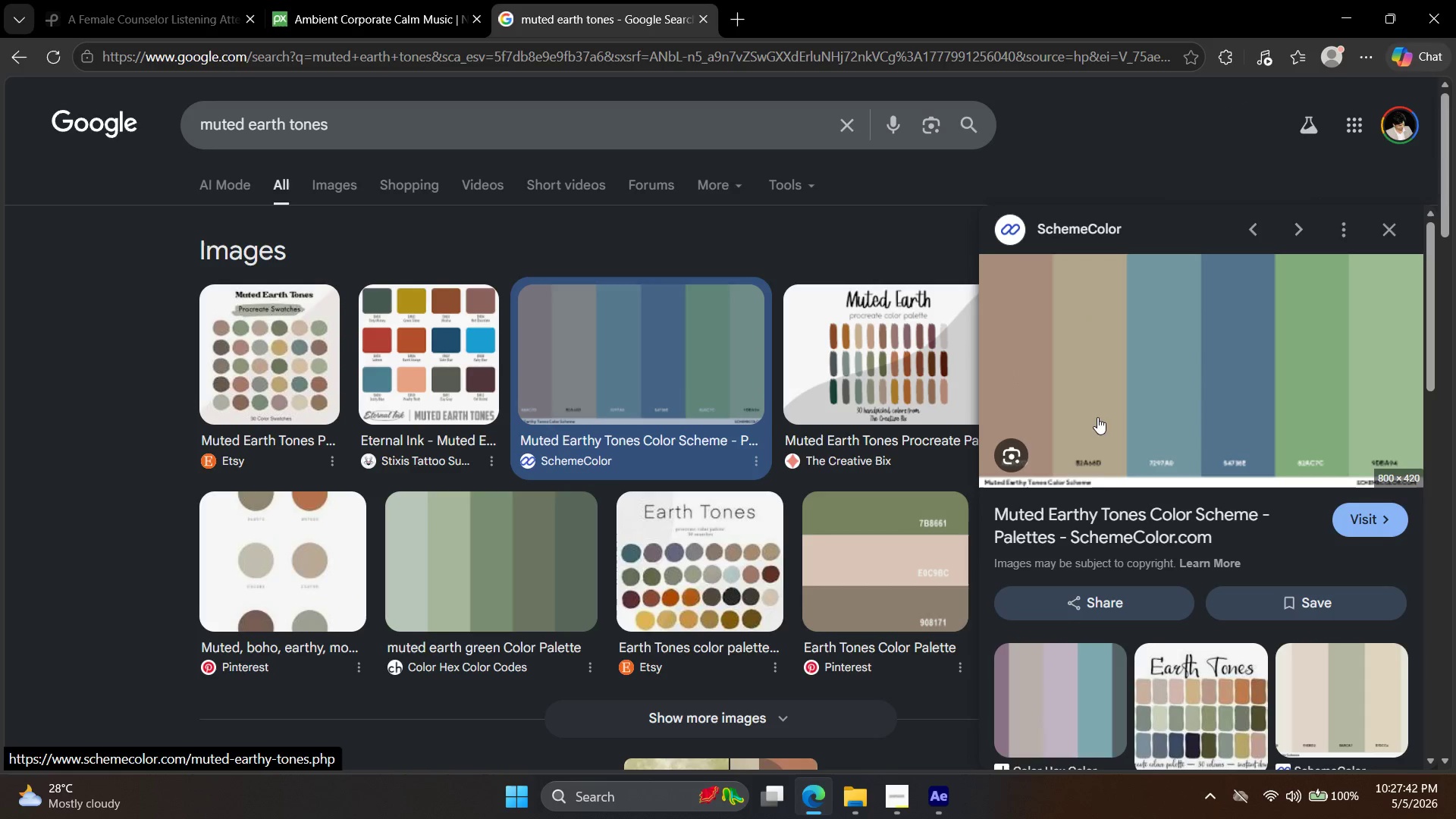 
double_click([1002, 395])
 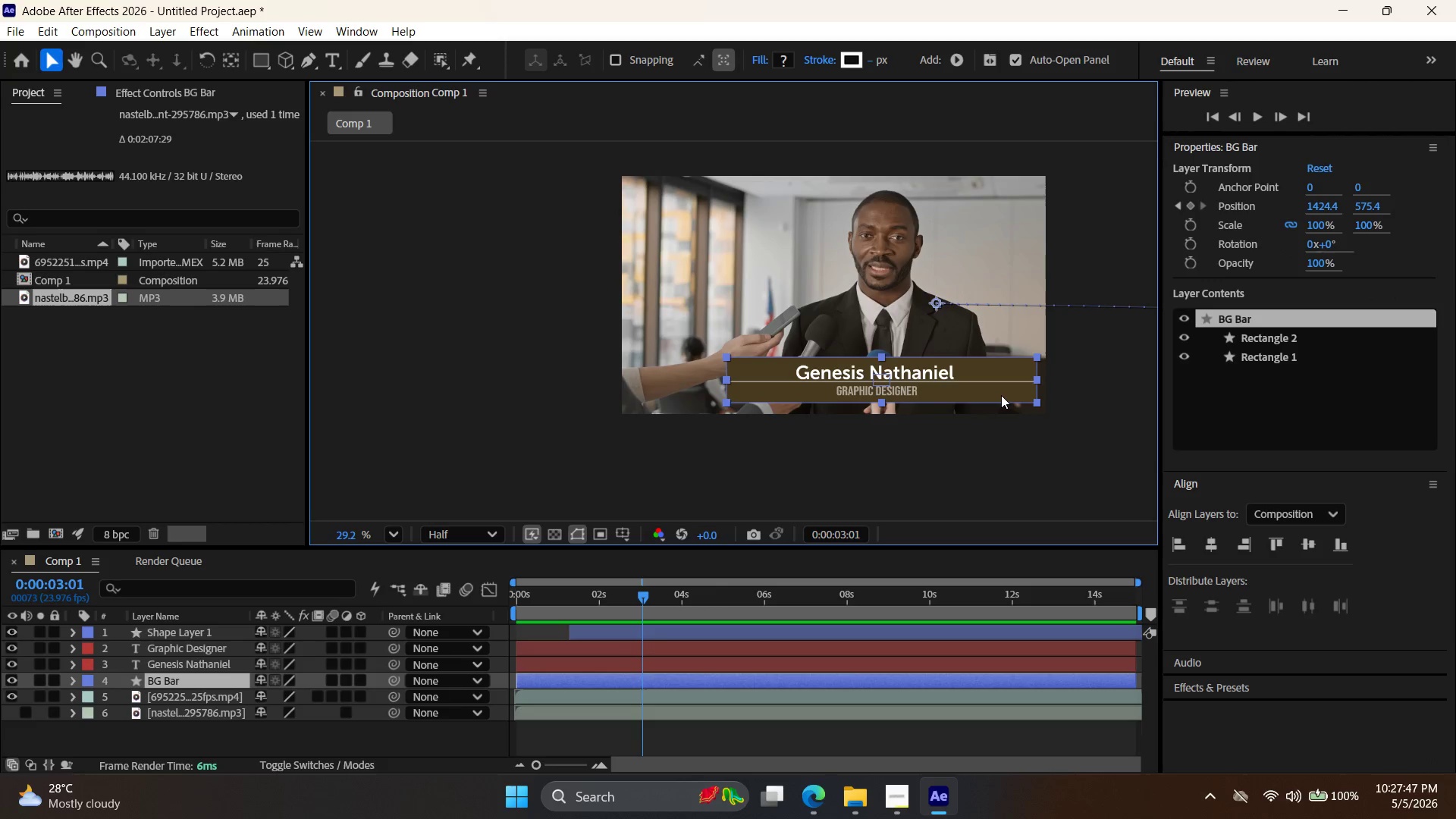 
left_click_drag(start_coordinate=[1001, 395], to_coordinate=[1007, 424])
 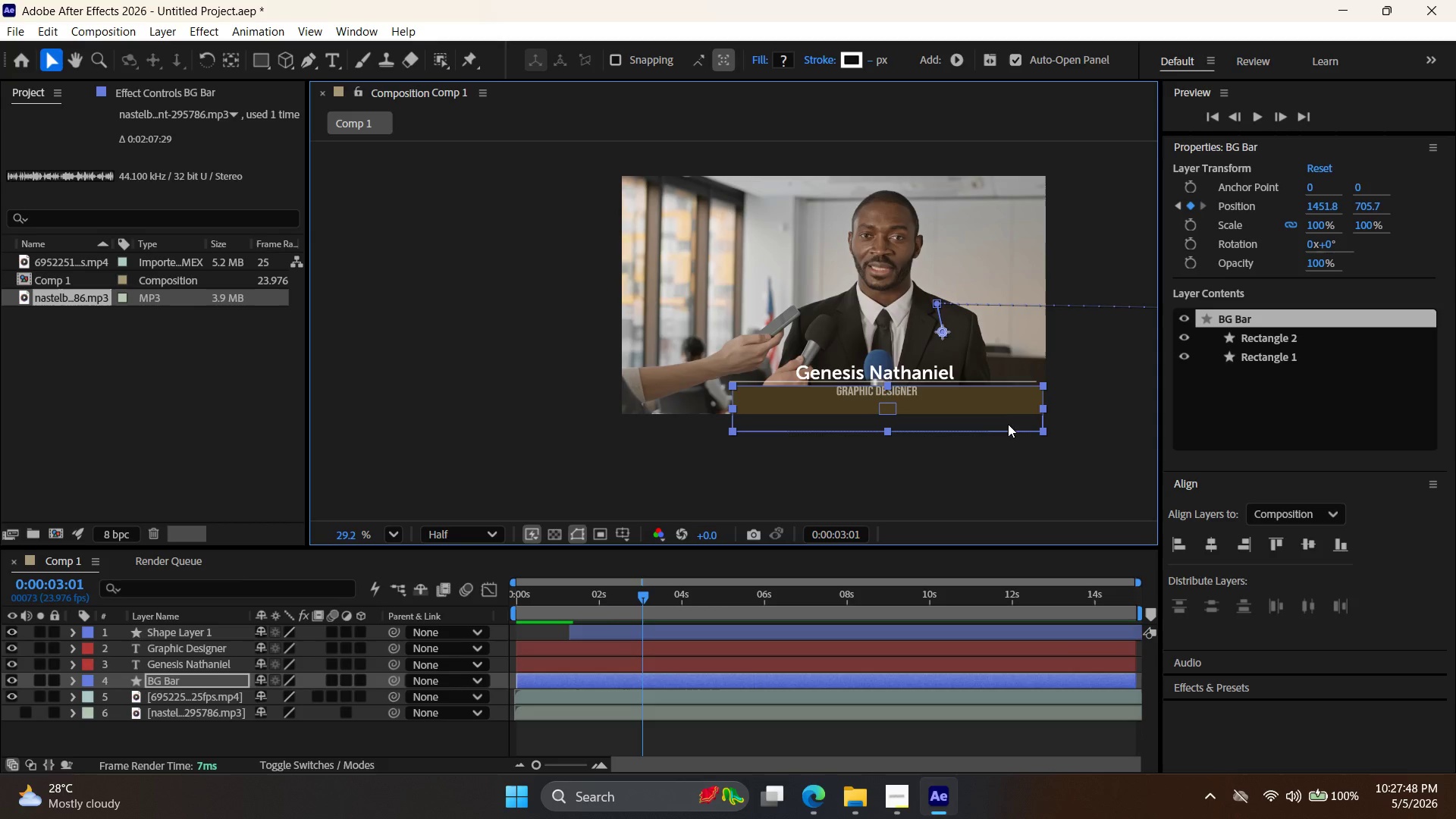 
key(Control+Z)
 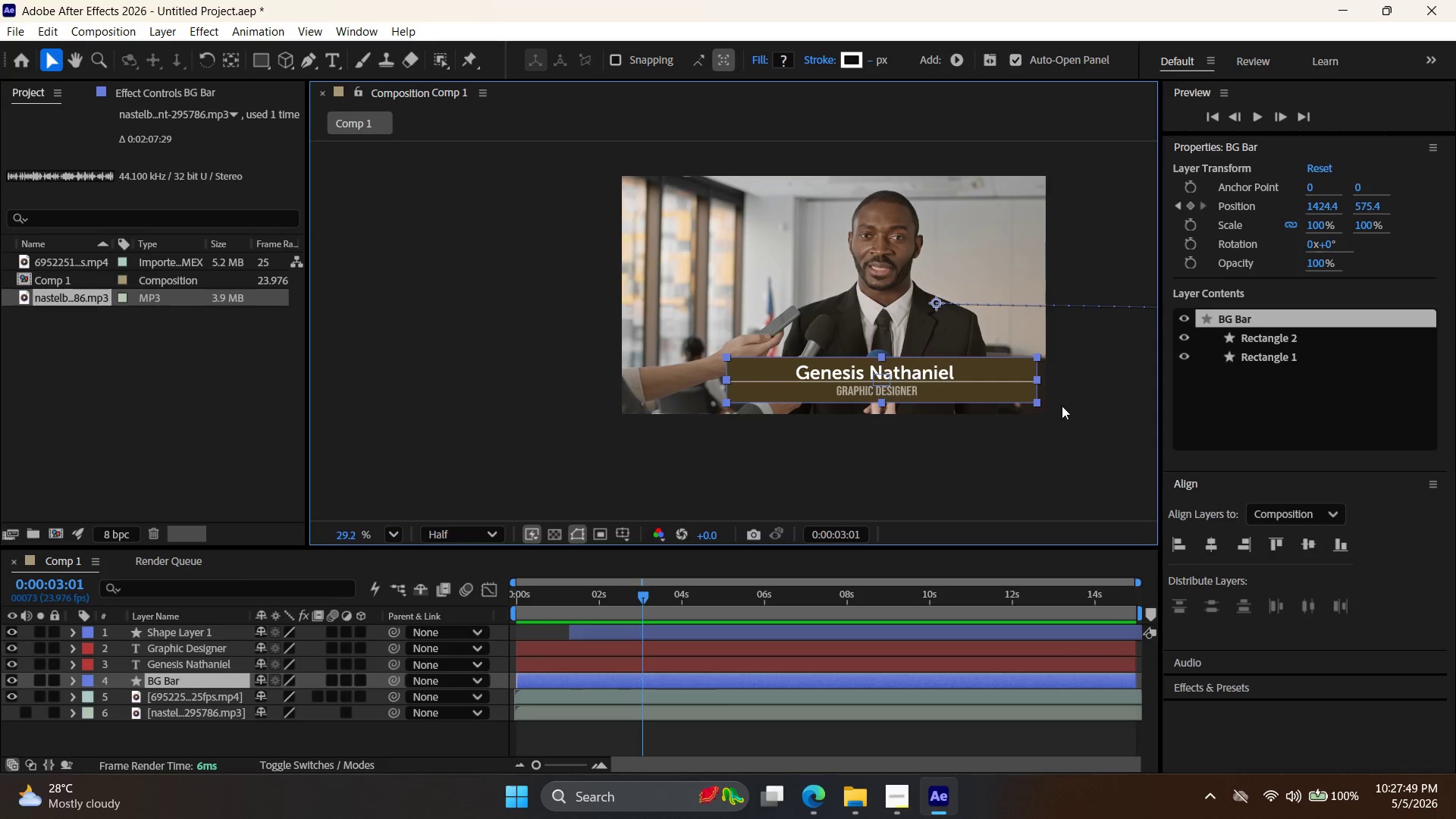 
left_click_drag(start_coordinate=[1016, 394], to_coordinate=[943, 403])
 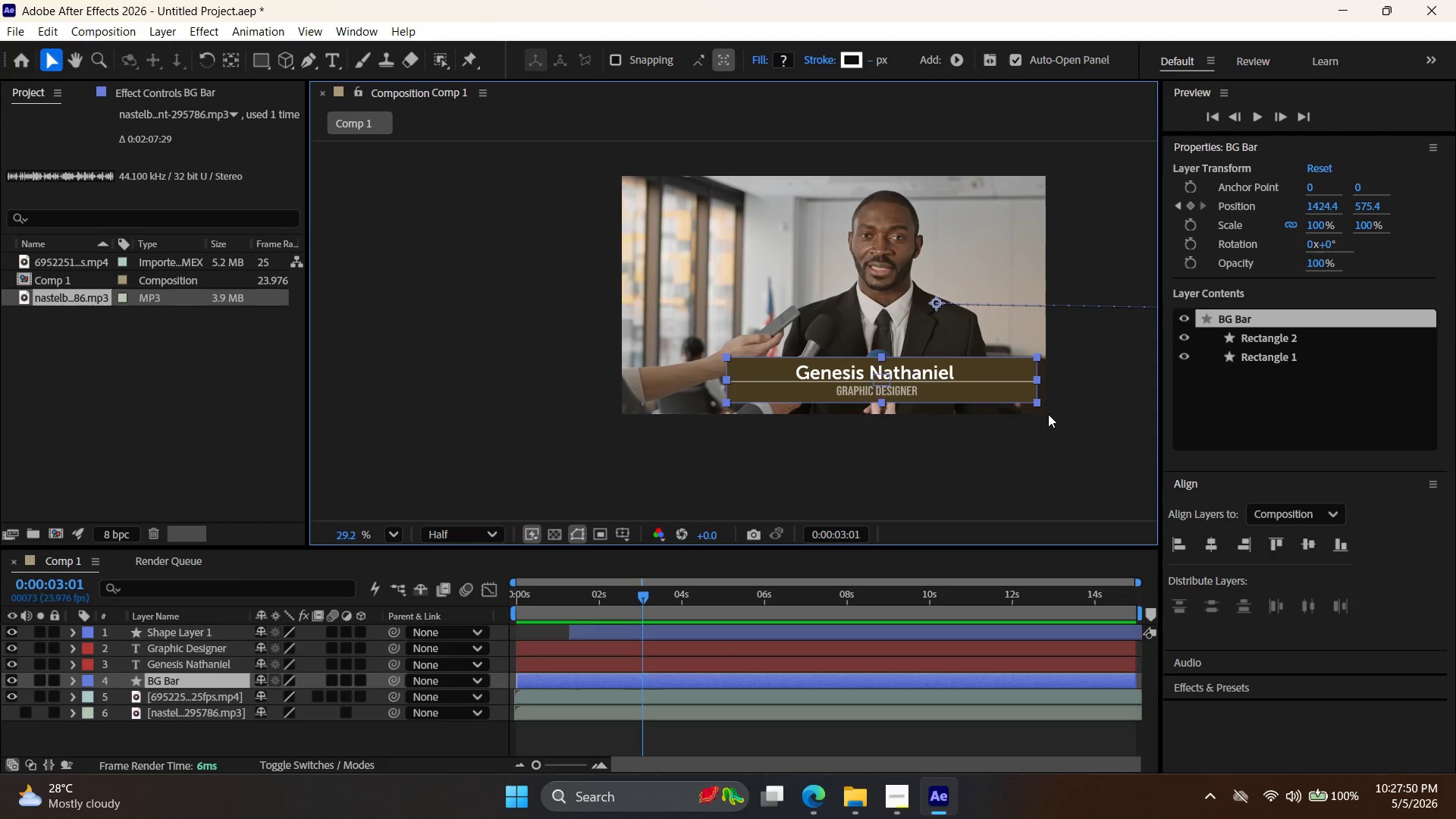 
key(Control+ControlLeft)
 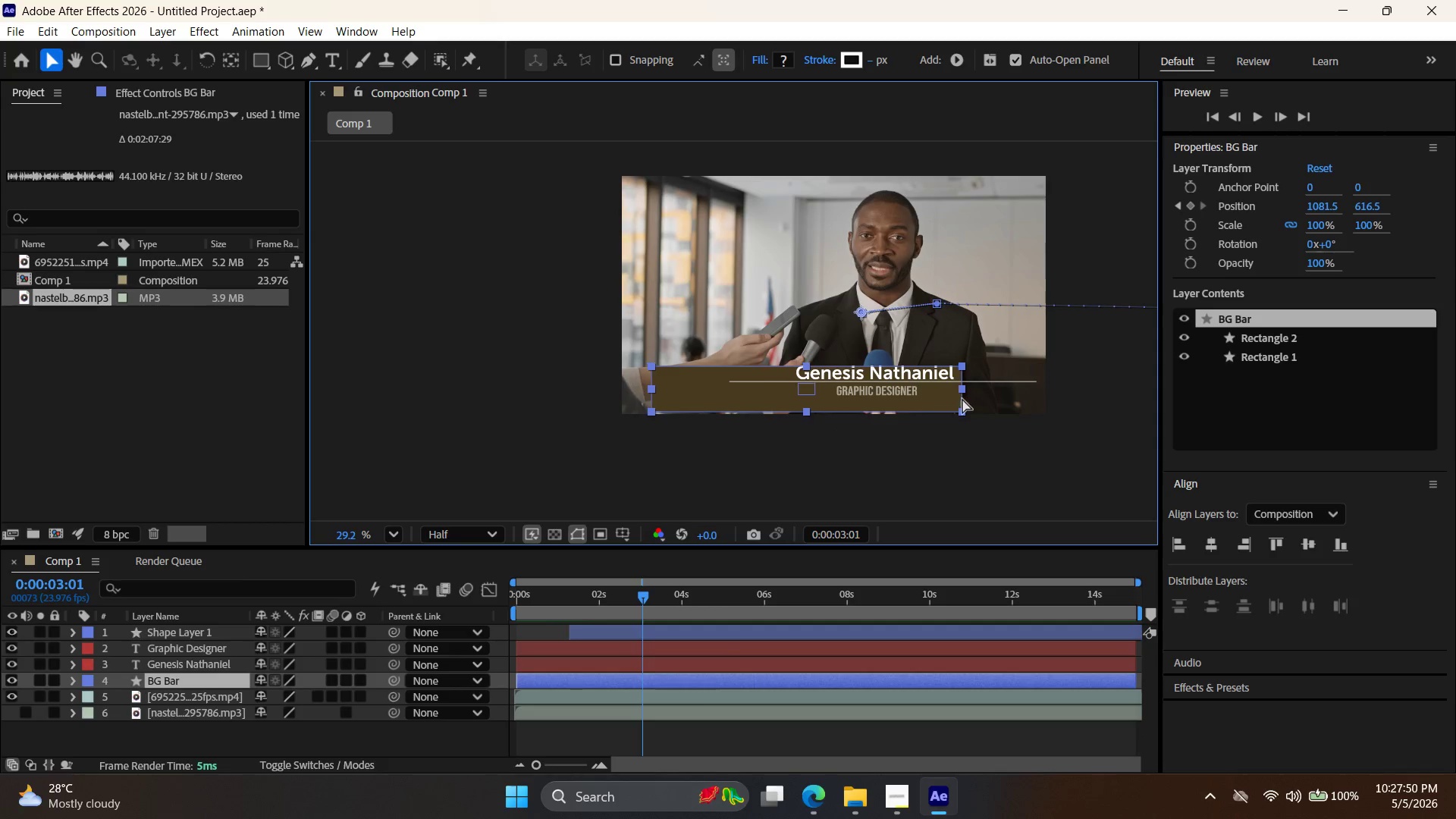 
key(Control+Z)
 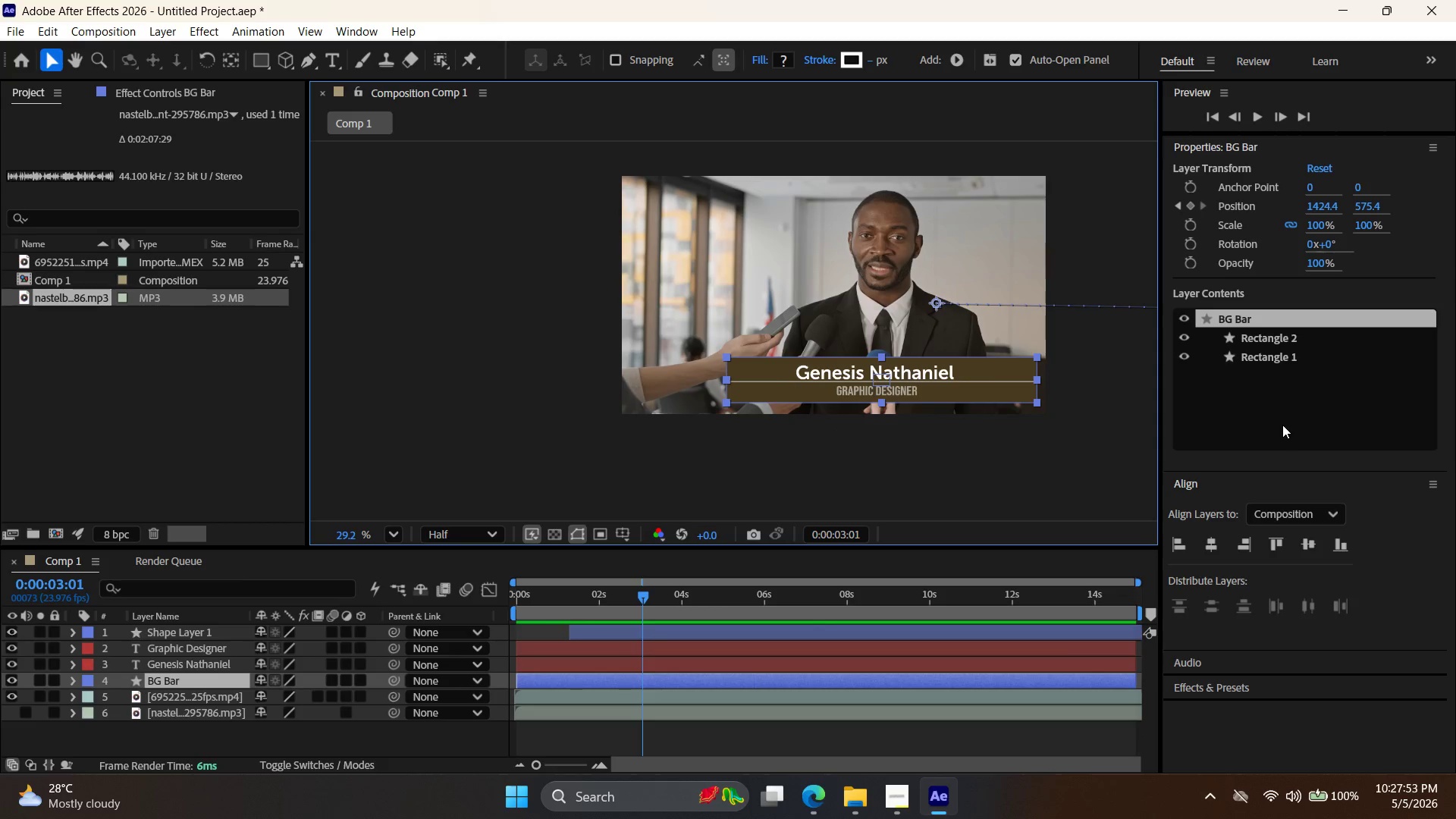 
left_click([1275, 331])
 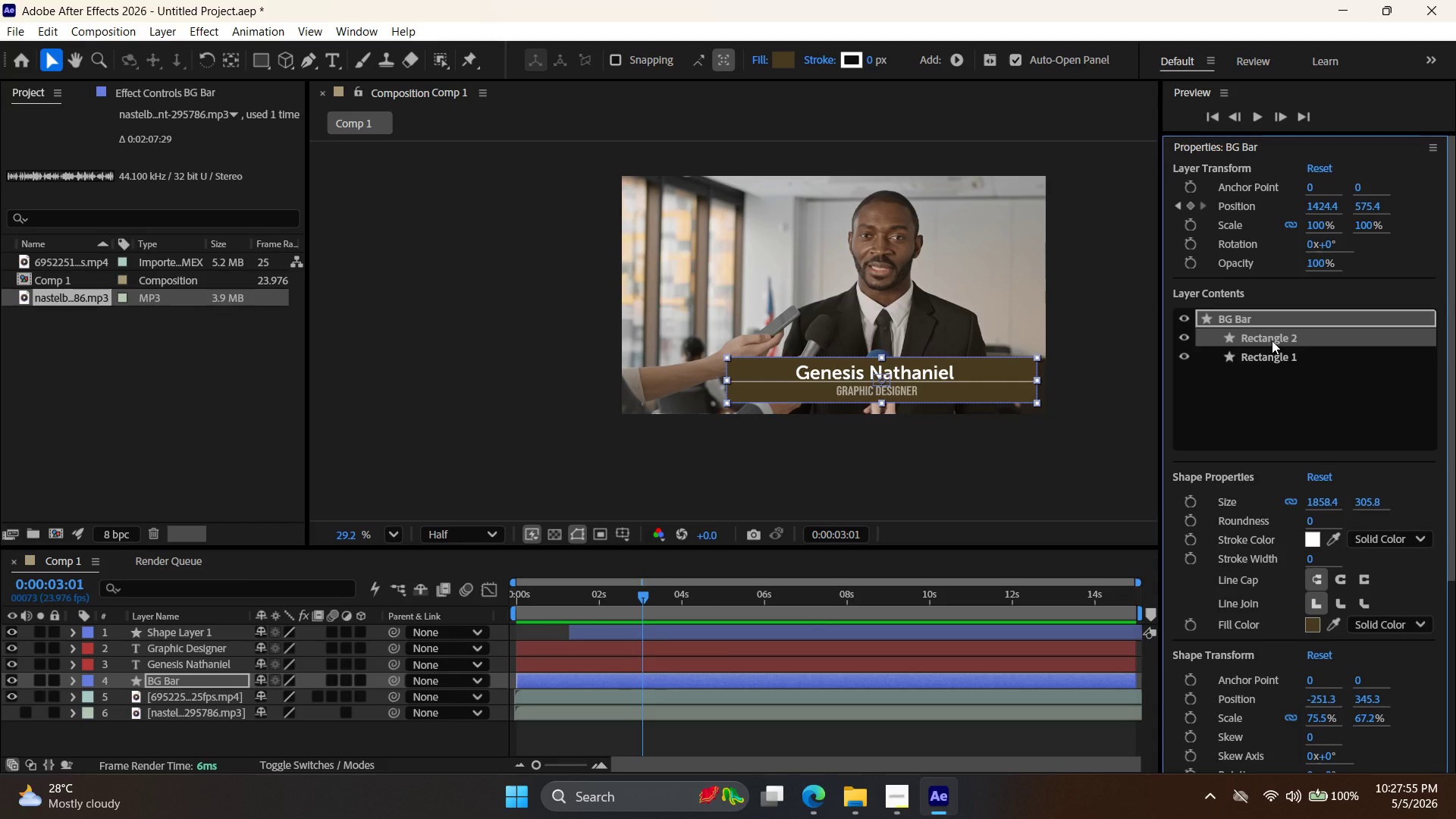 
left_click([1282, 362])
 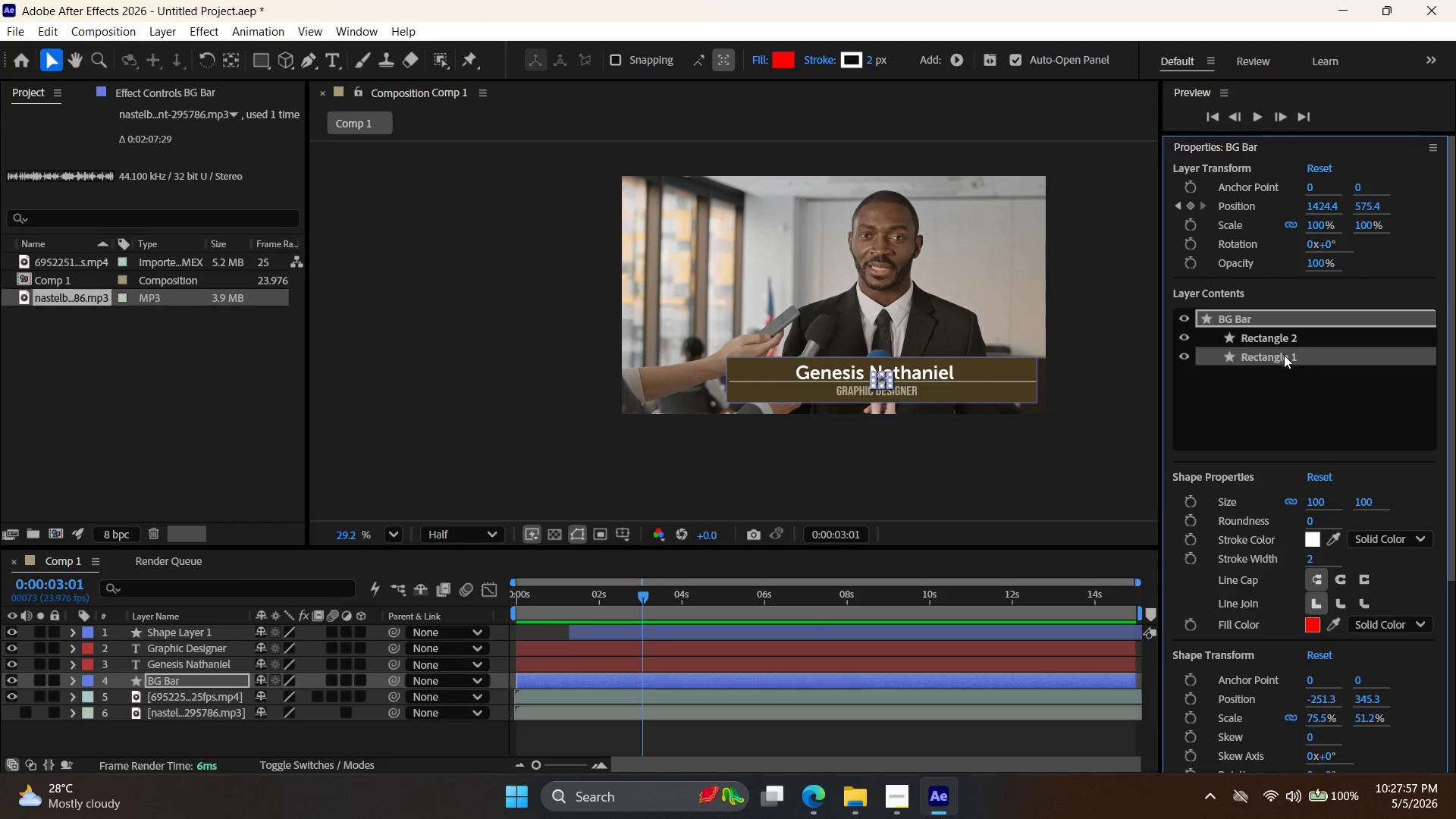 
key(Delete)
 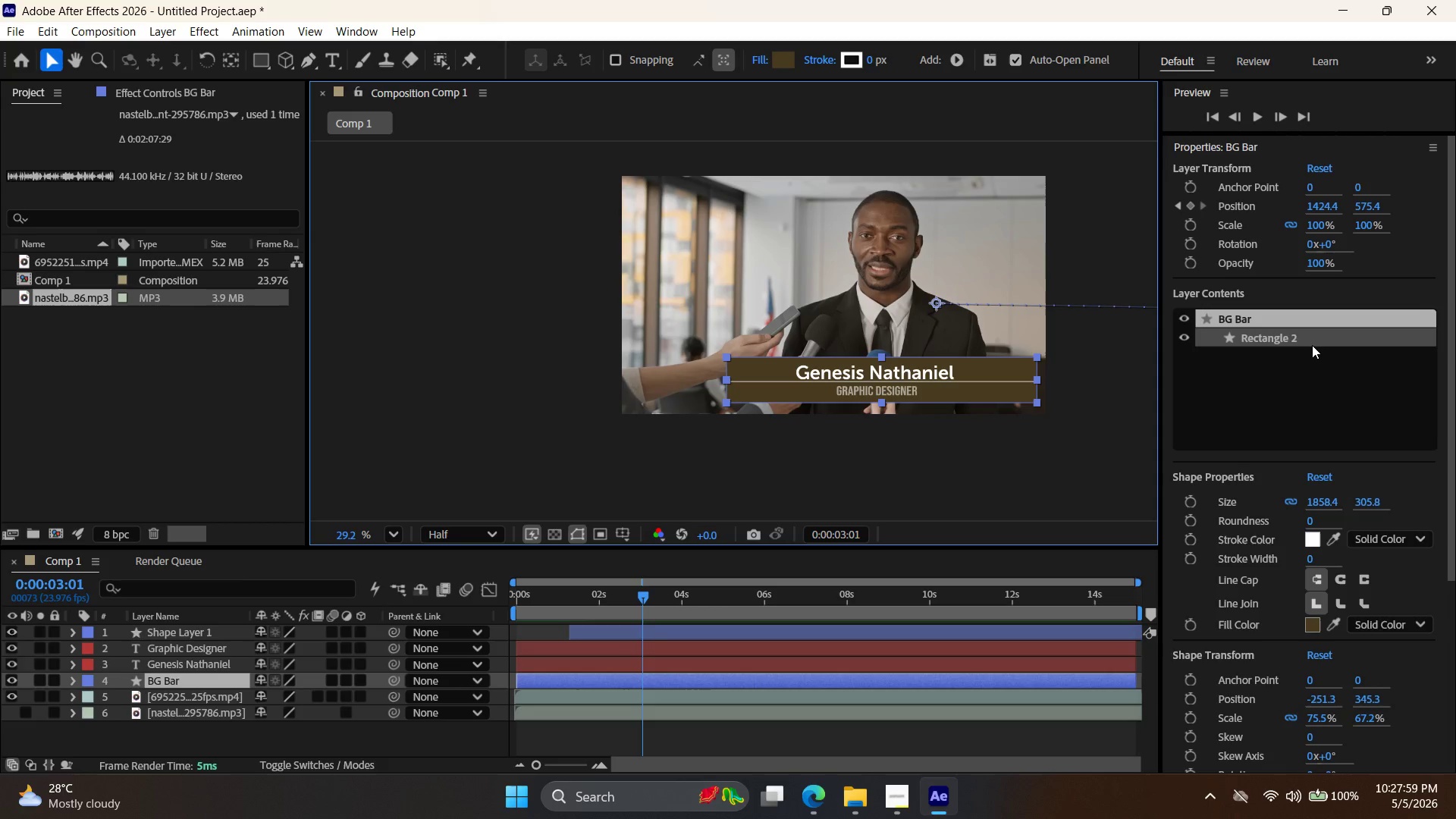 
left_click([1314, 339])
 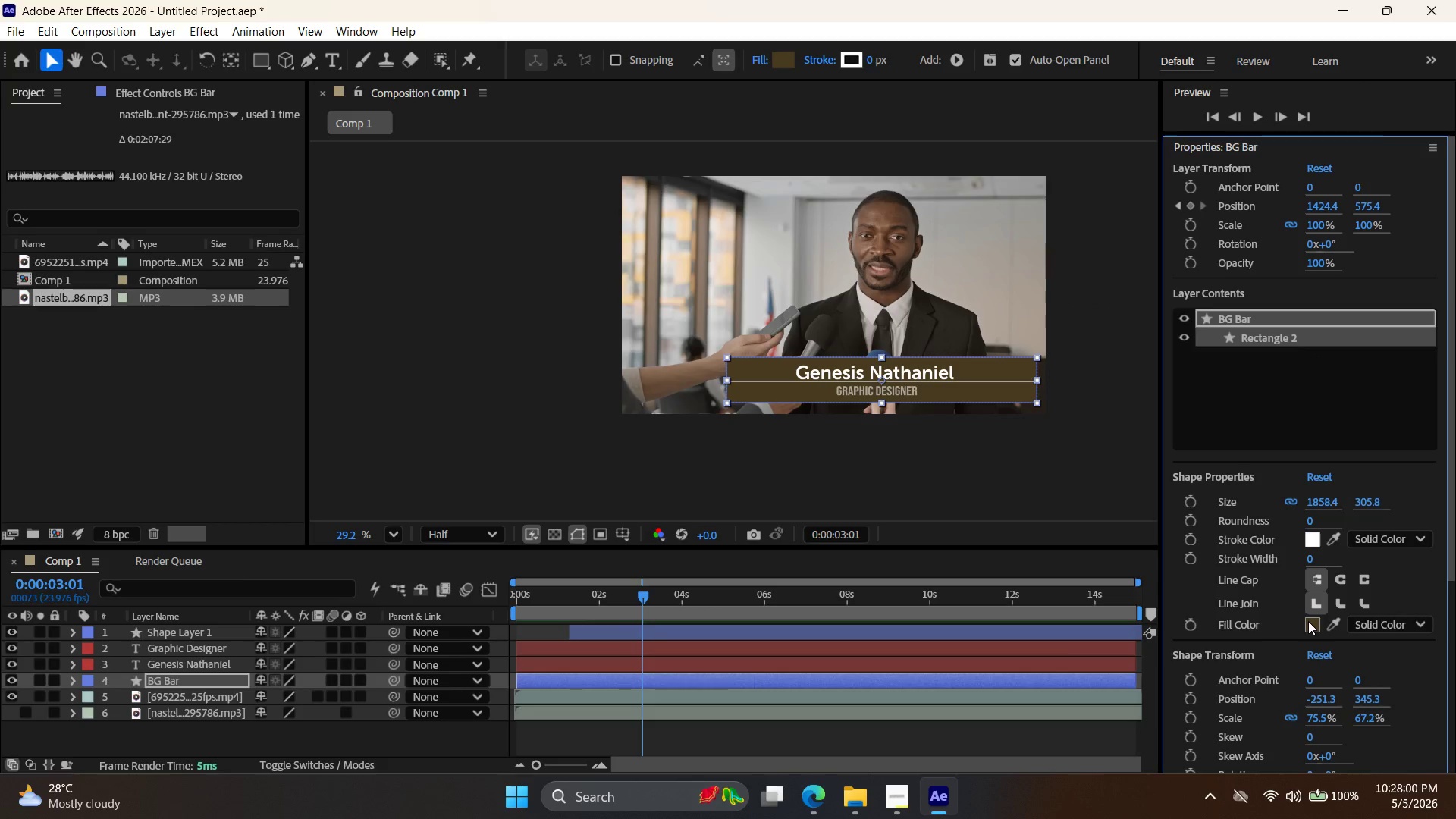 
double_click([1310, 623])
 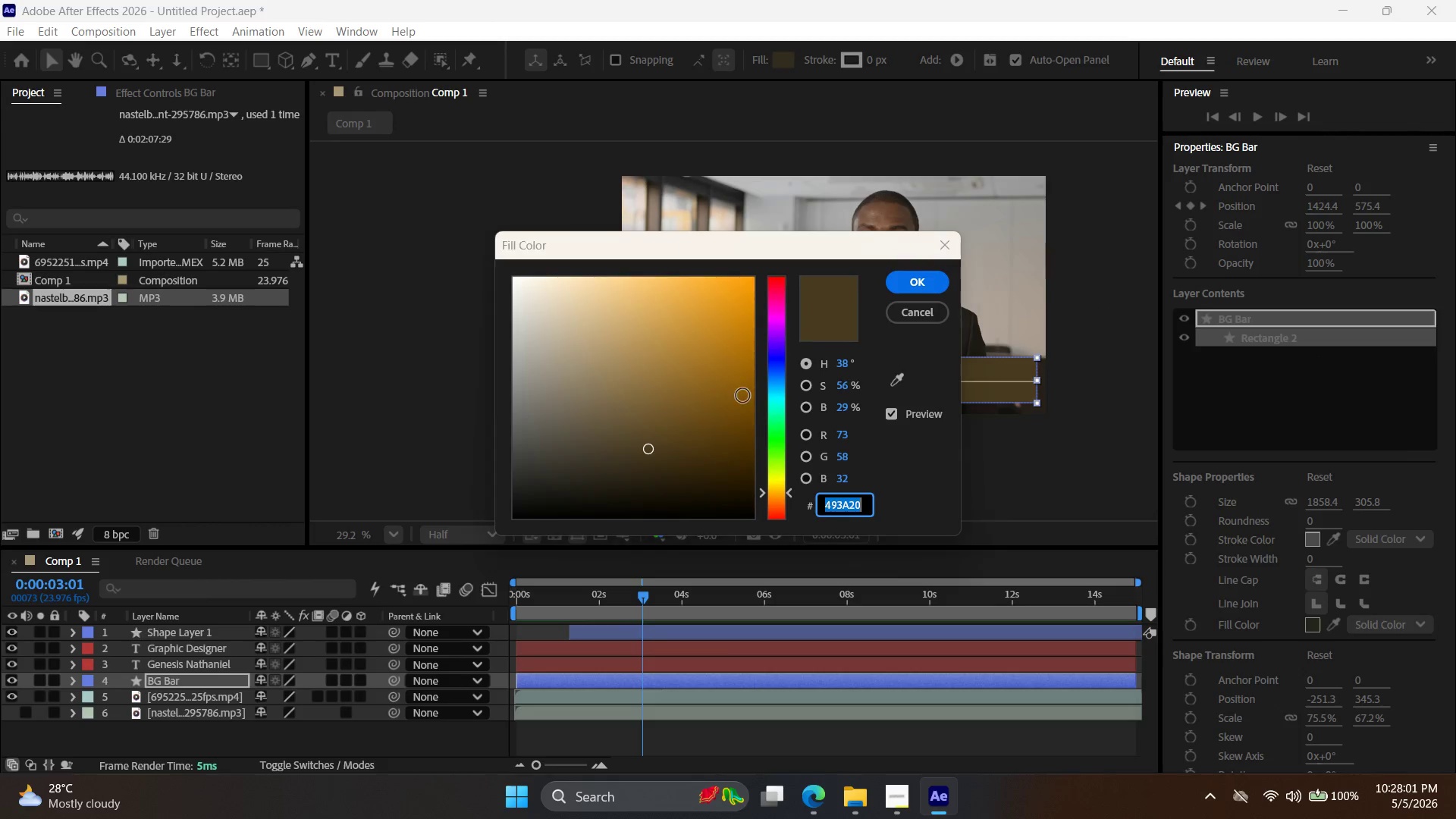 
left_click_drag(start_coordinate=[712, 378], to_coordinate=[605, 397])
 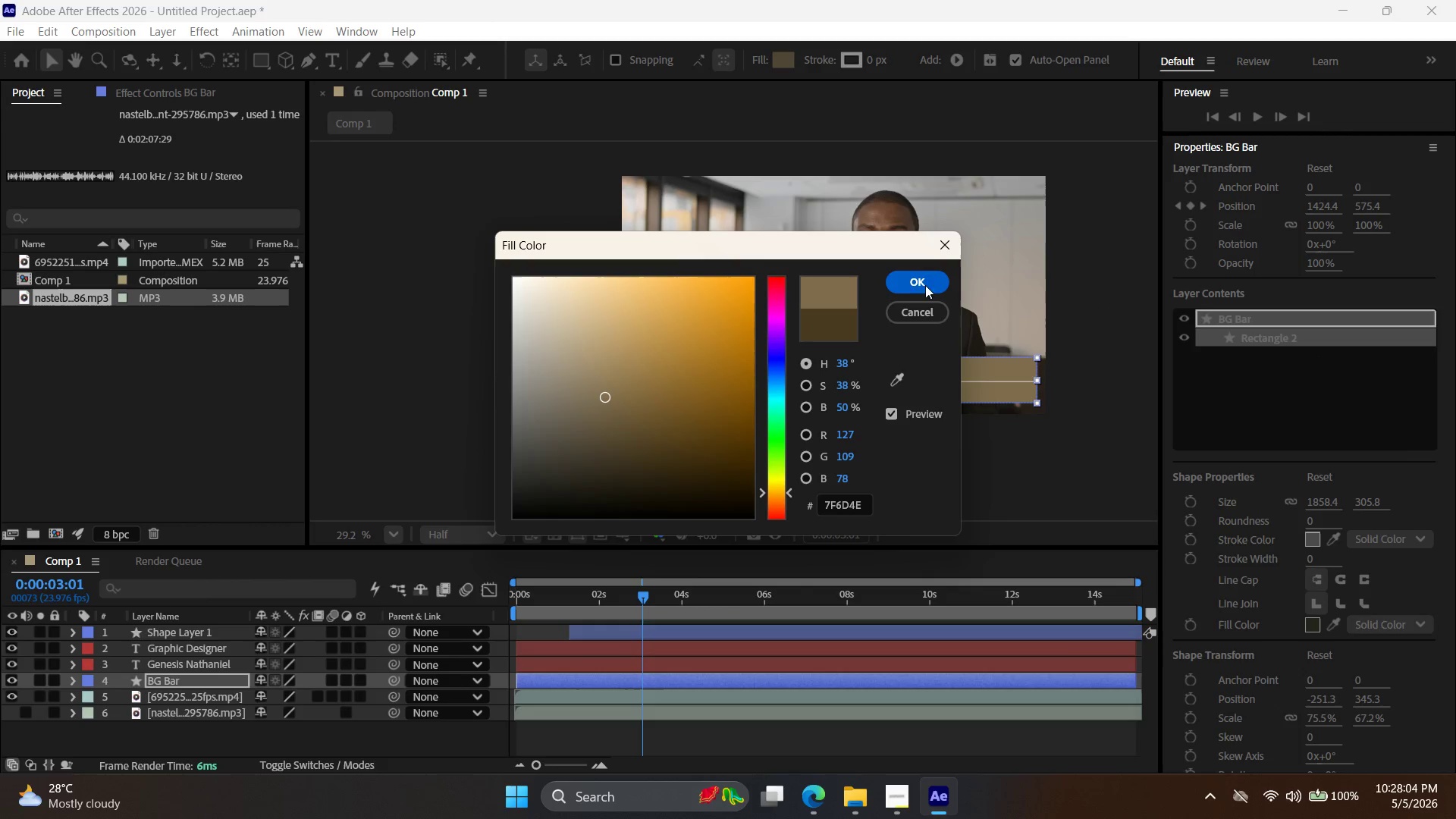 
left_click([926, 272])
 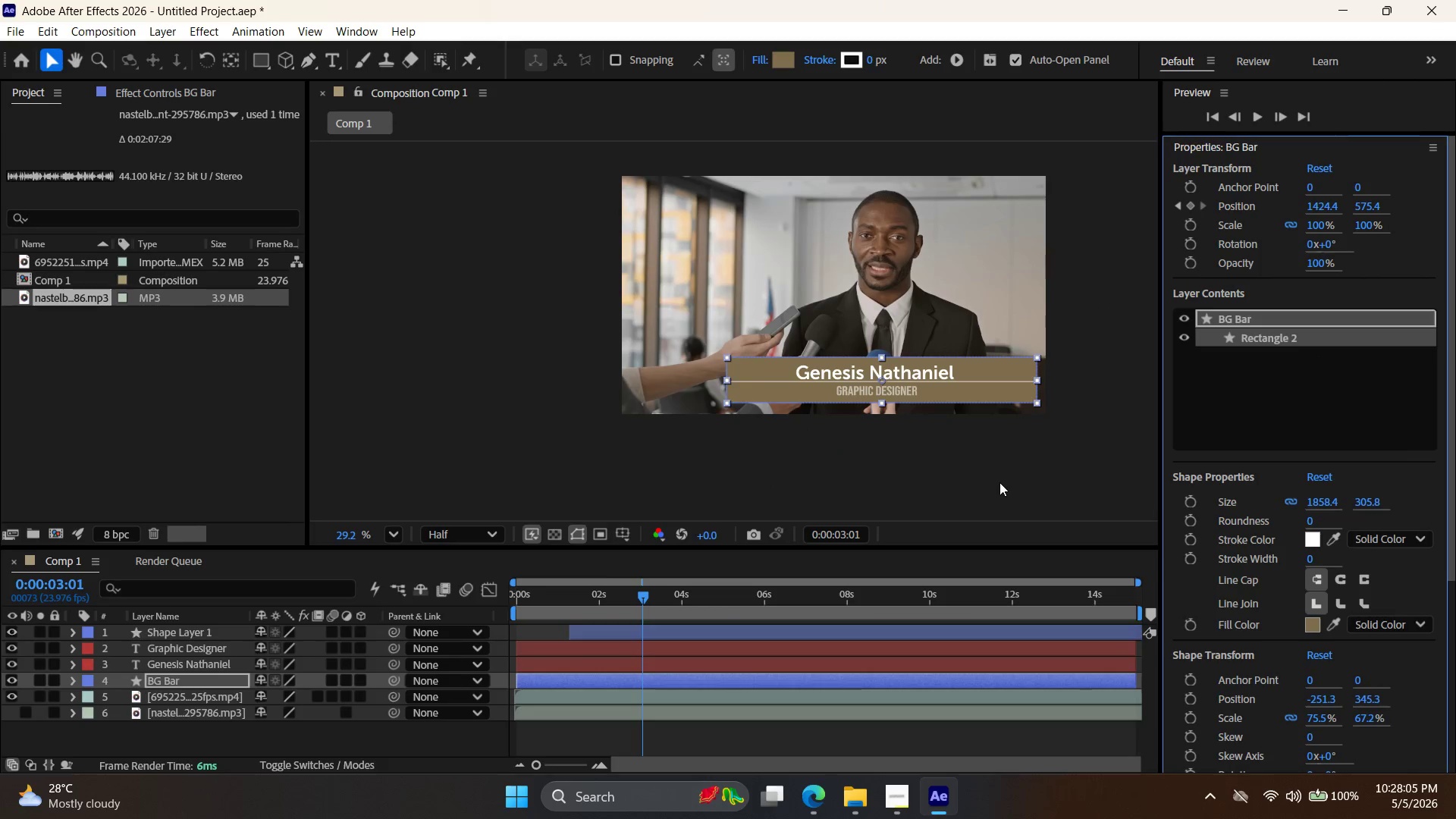 
left_click([1001, 461])
 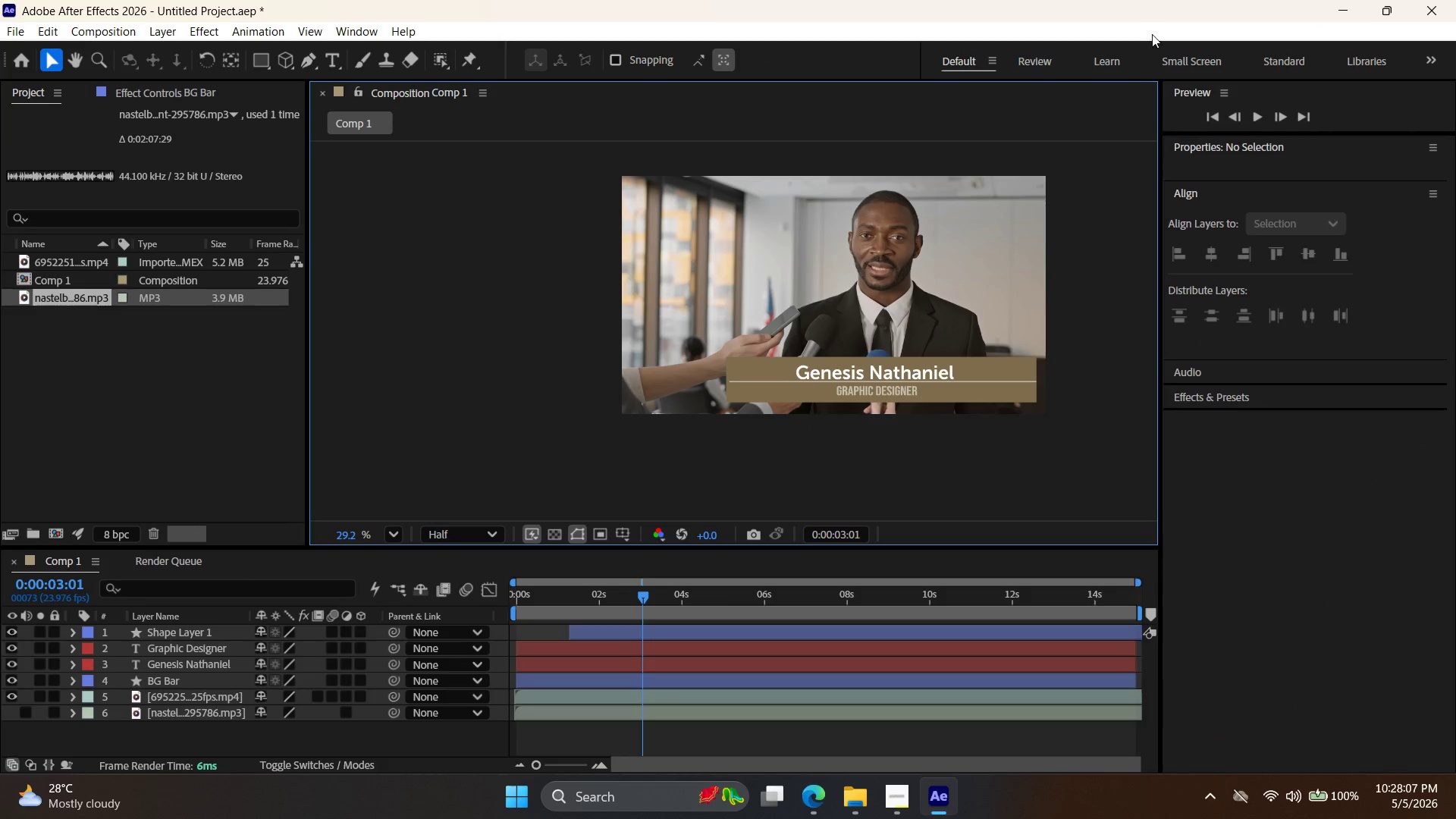 
left_click([1211, 116])
 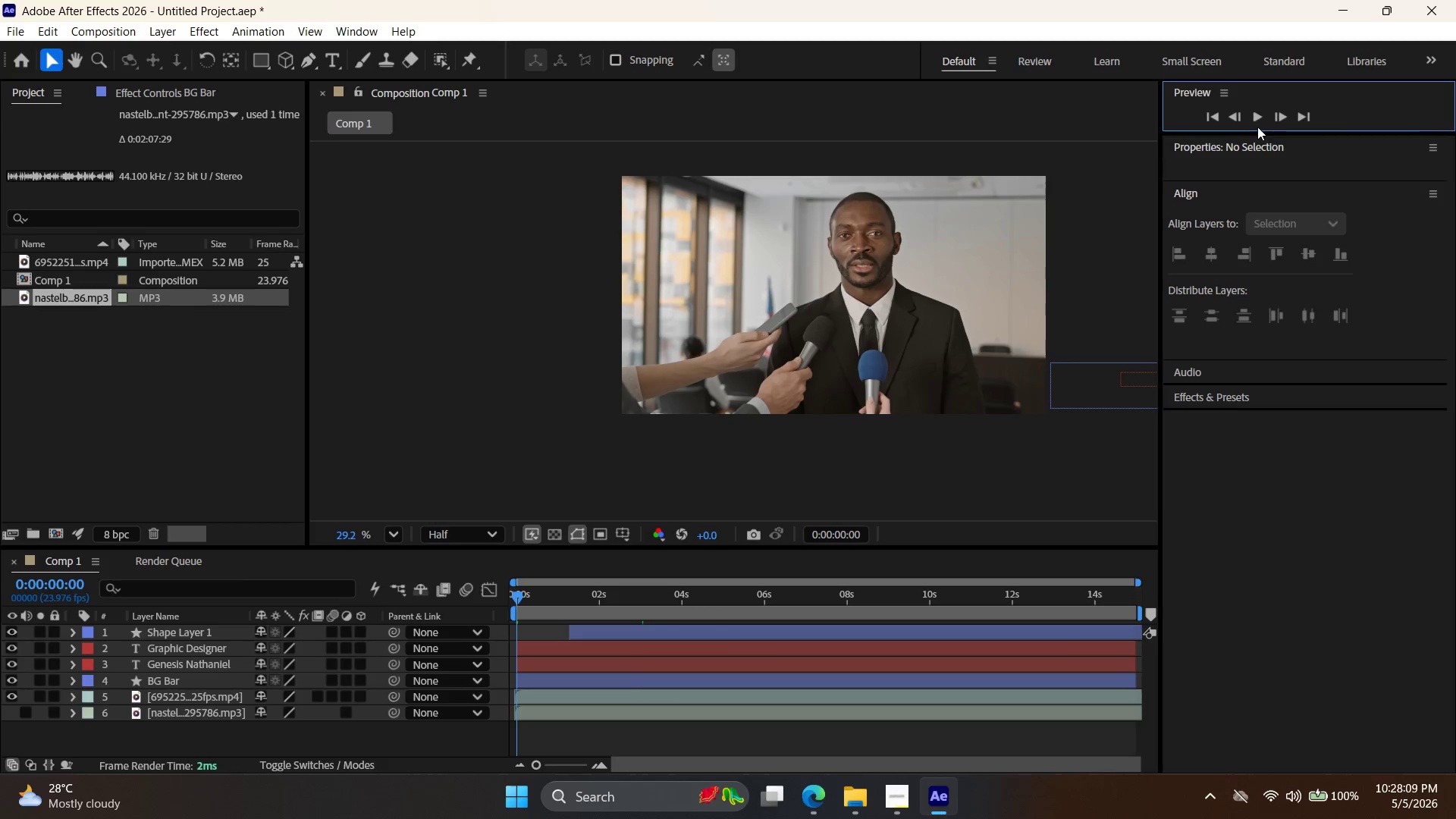 
left_click([1260, 120])
 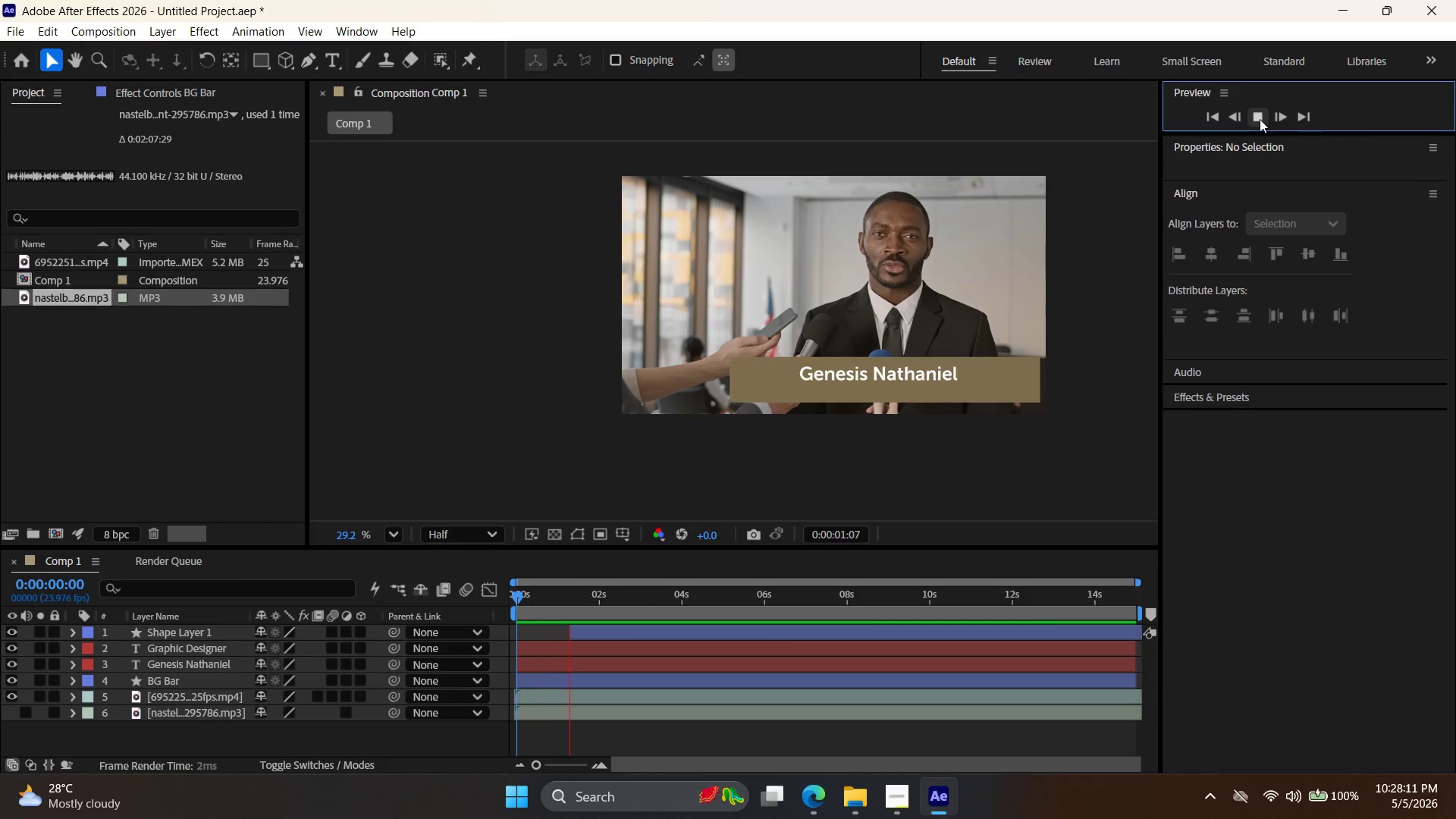 
left_click([1260, 119])